 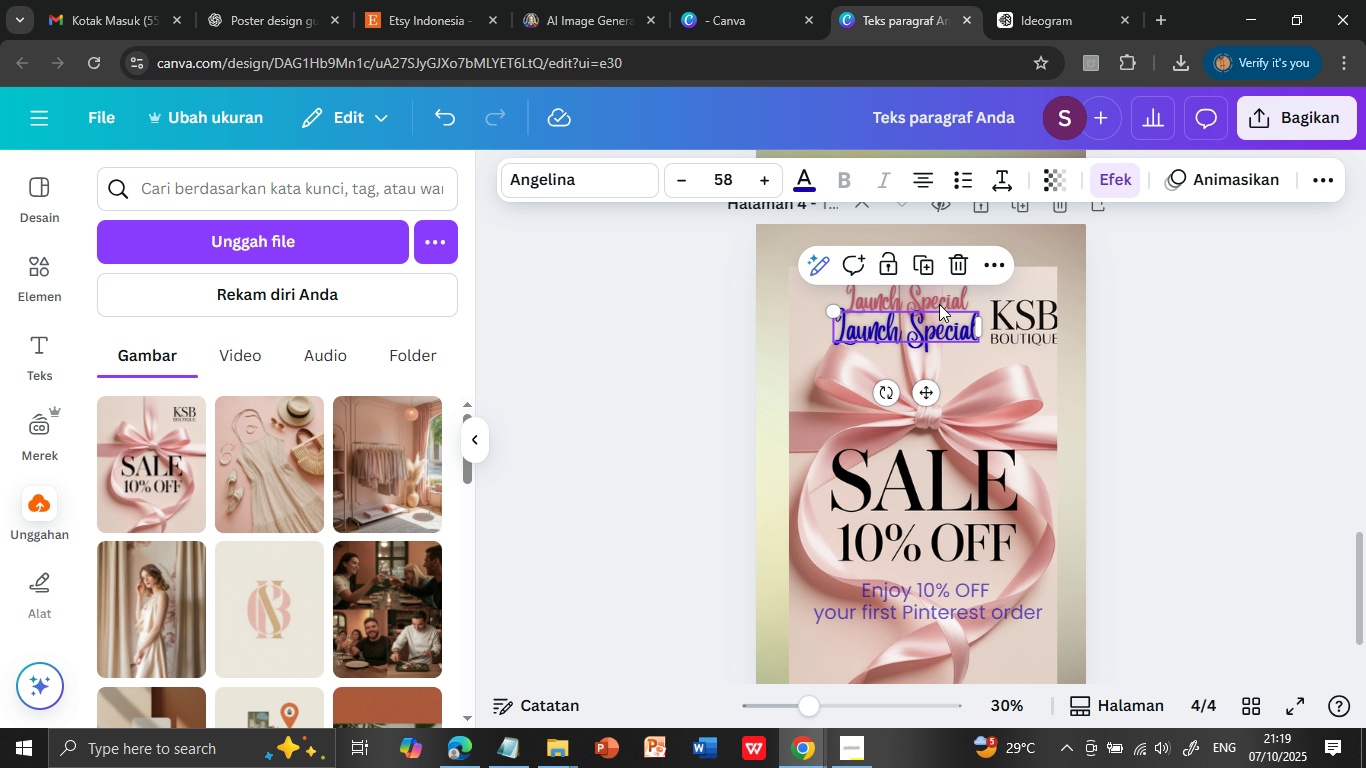 
left_click([1134, 369])
 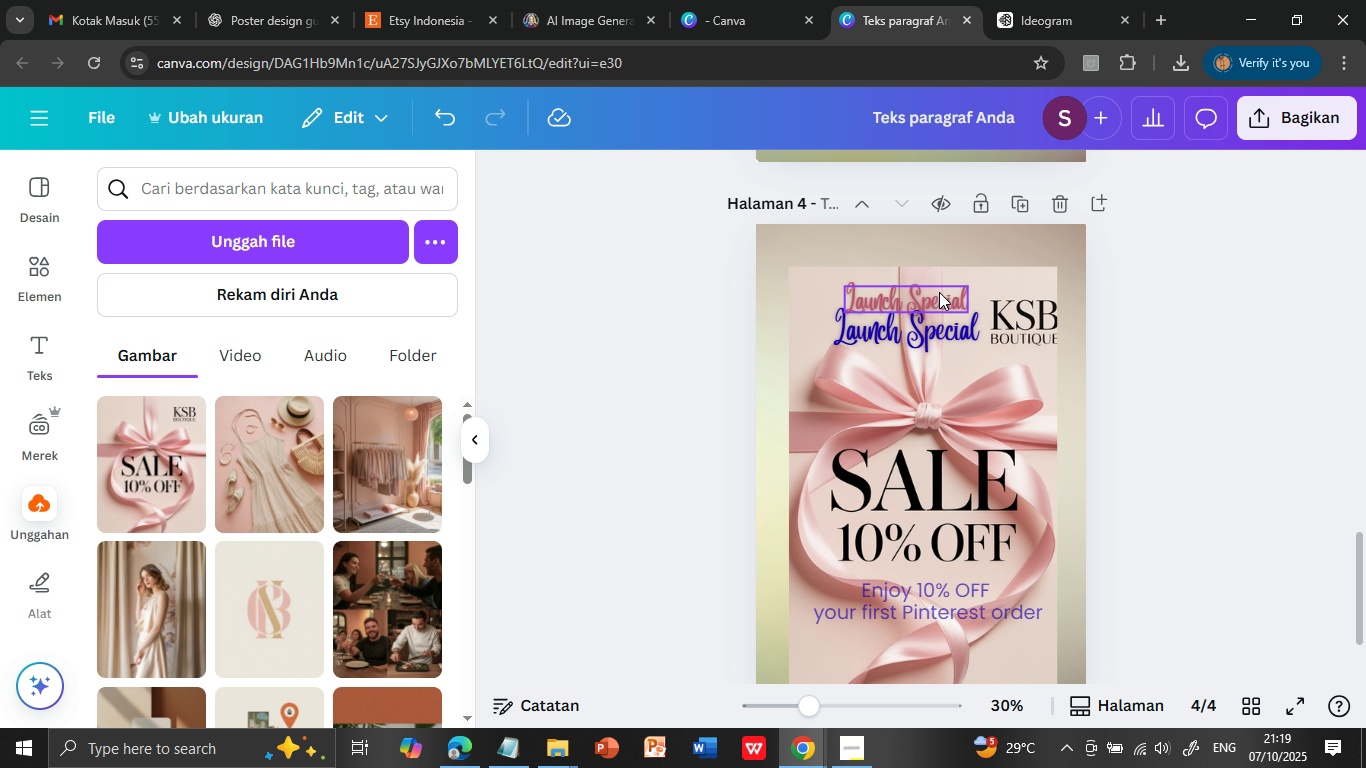 
left_click([939, 292])
 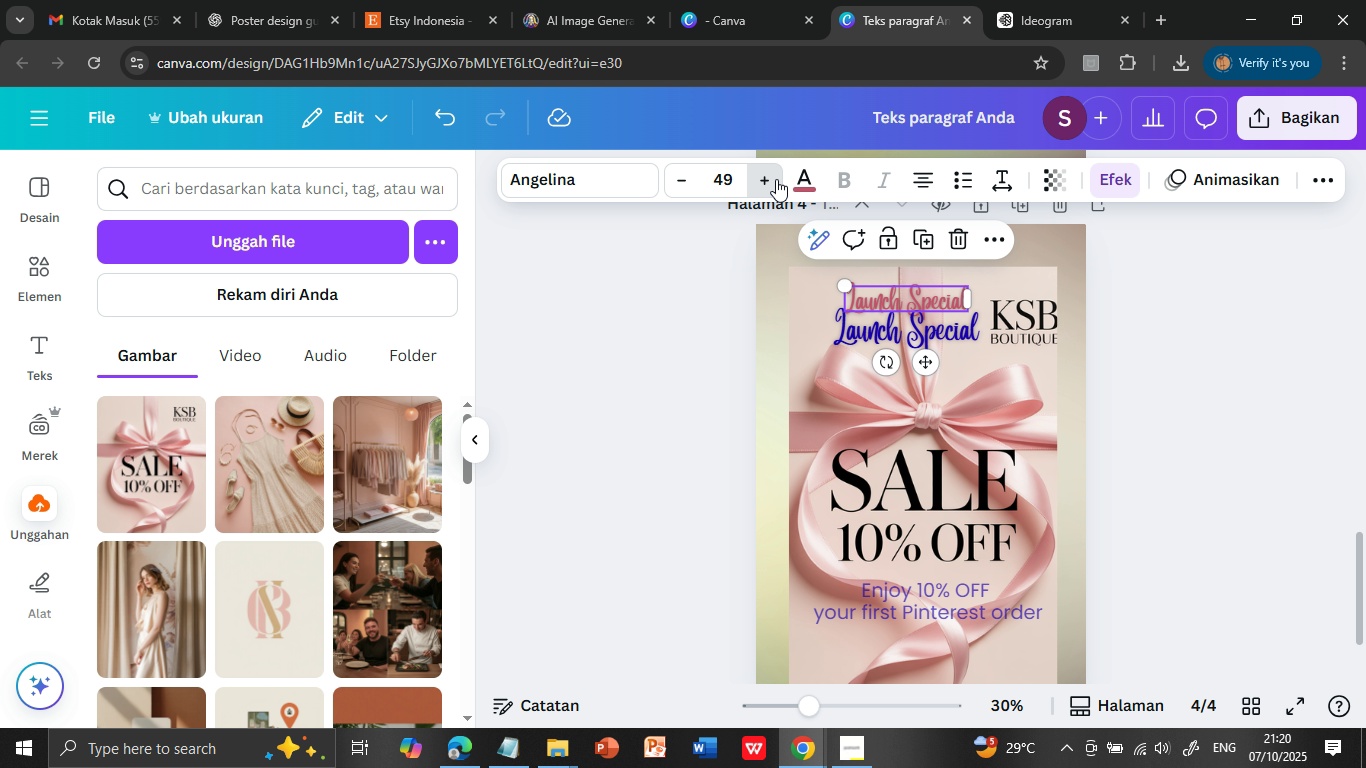 
double_click([776, 179])
 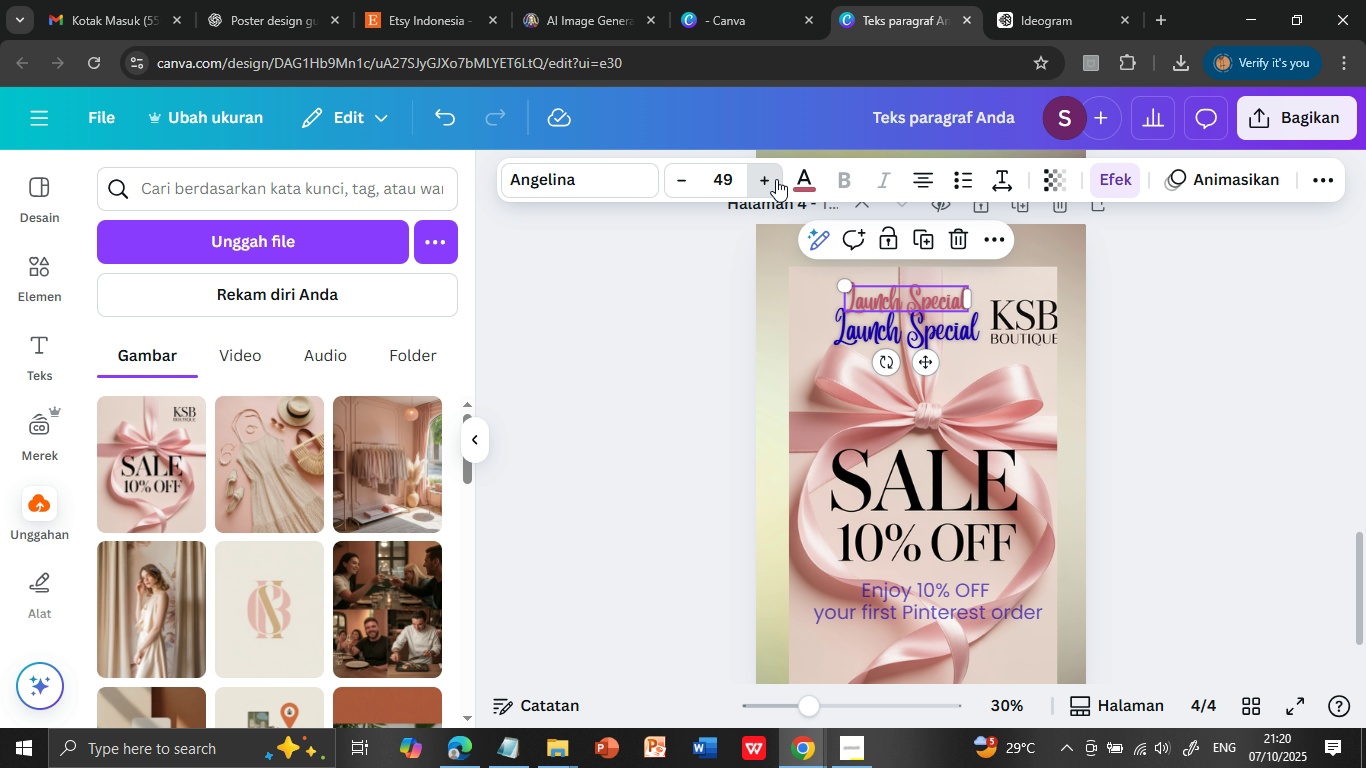 
triple_click([776, 179])
 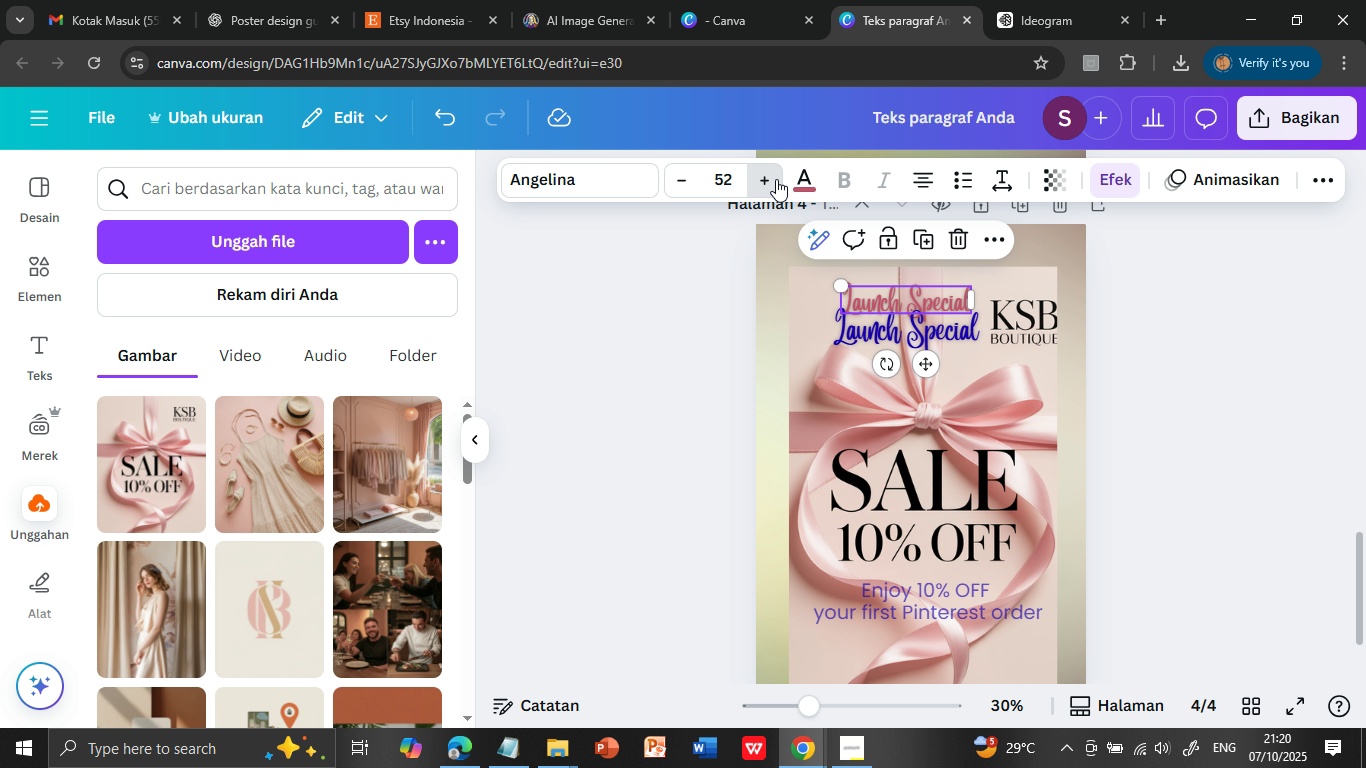 
triple_click([776, 179])
 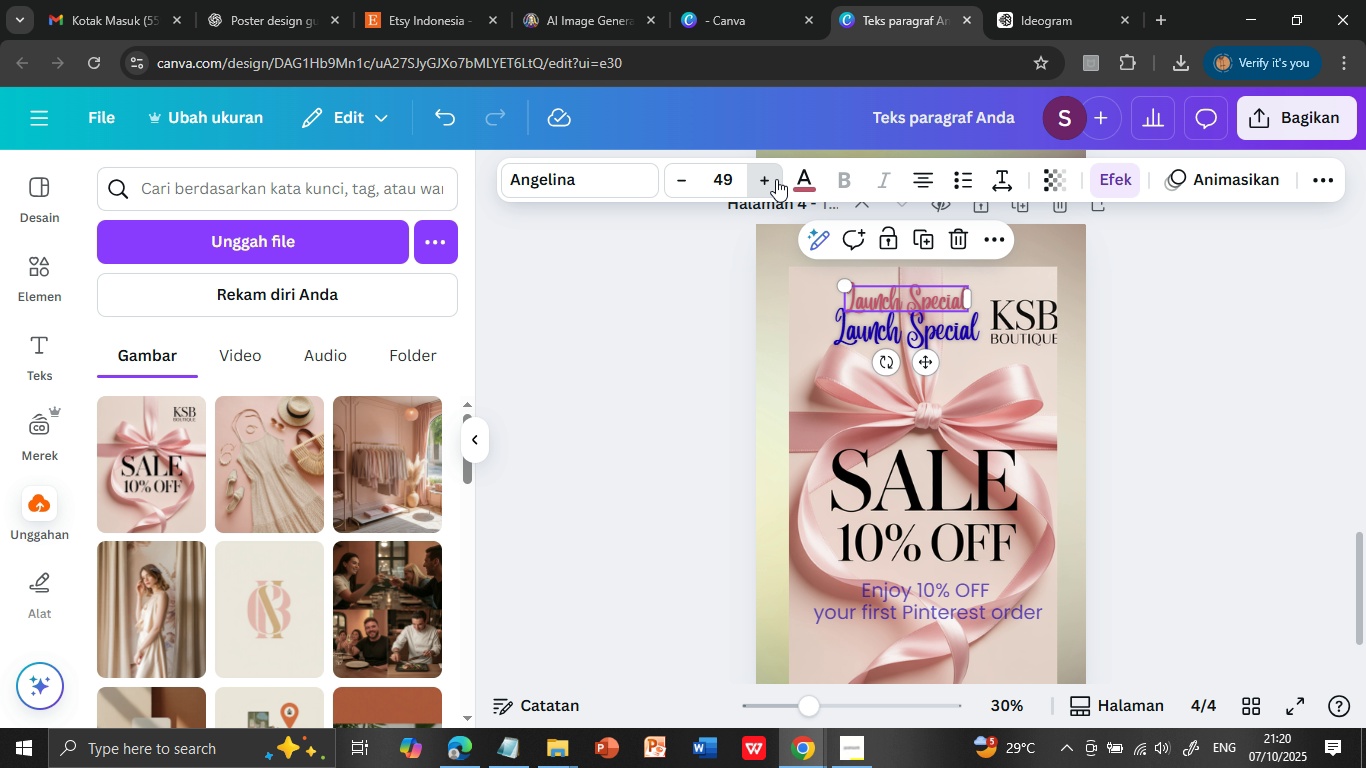 
triple_click([776, 179])
 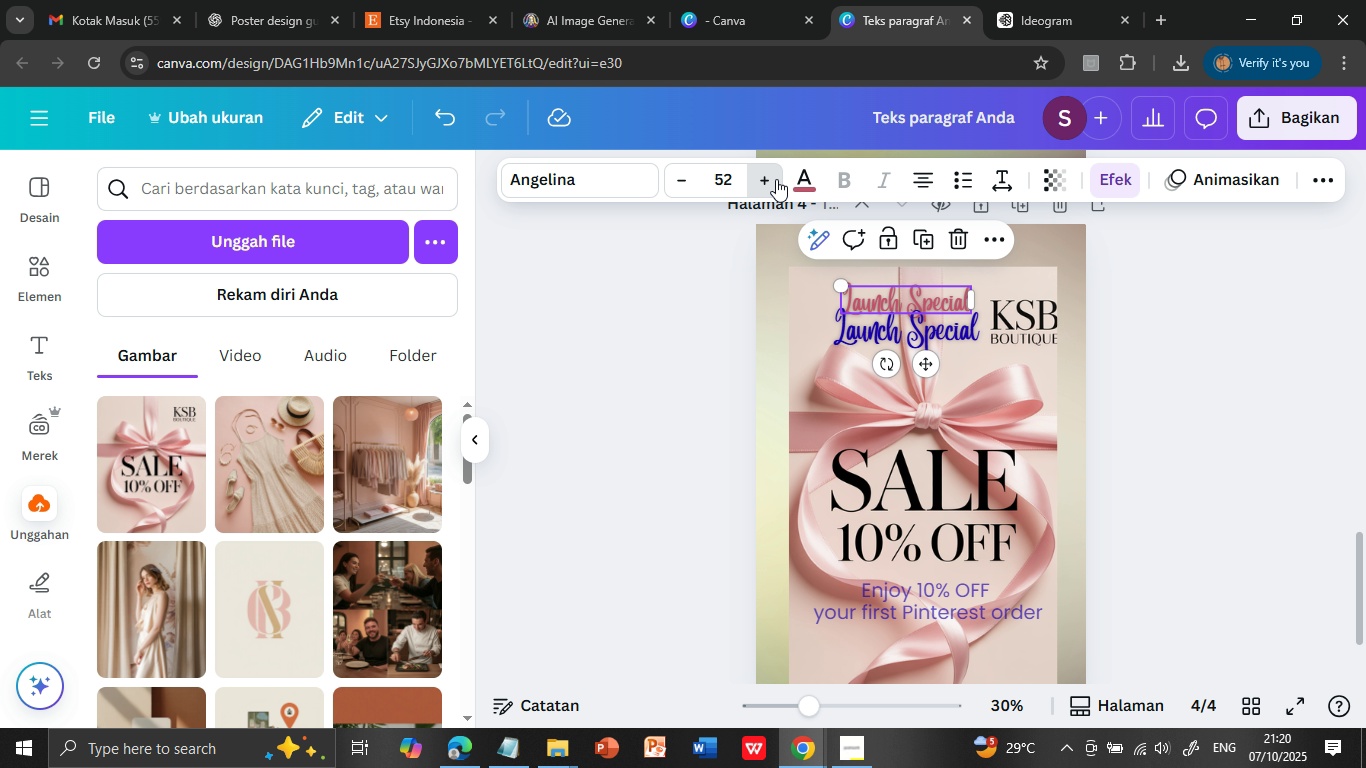 
triple_click([776, 179])
 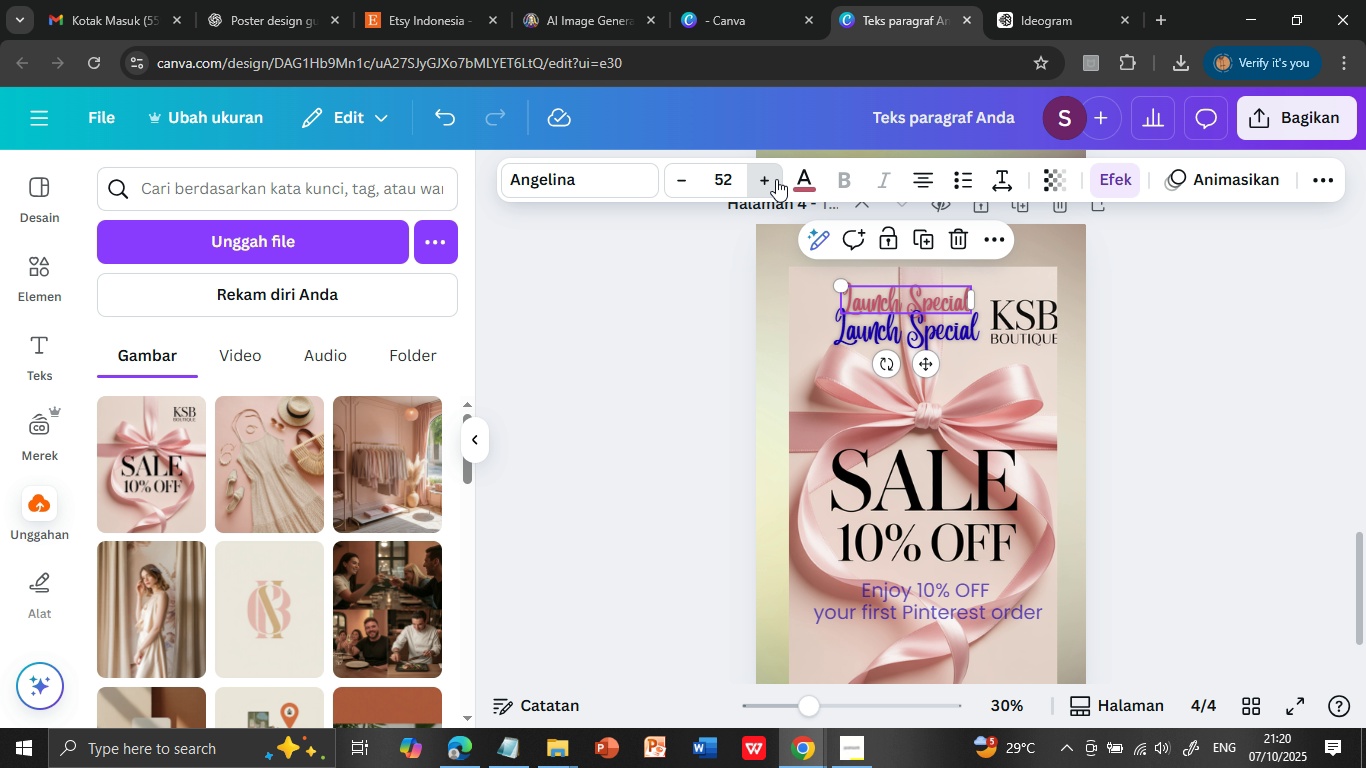 
triple_click([776, 179])
 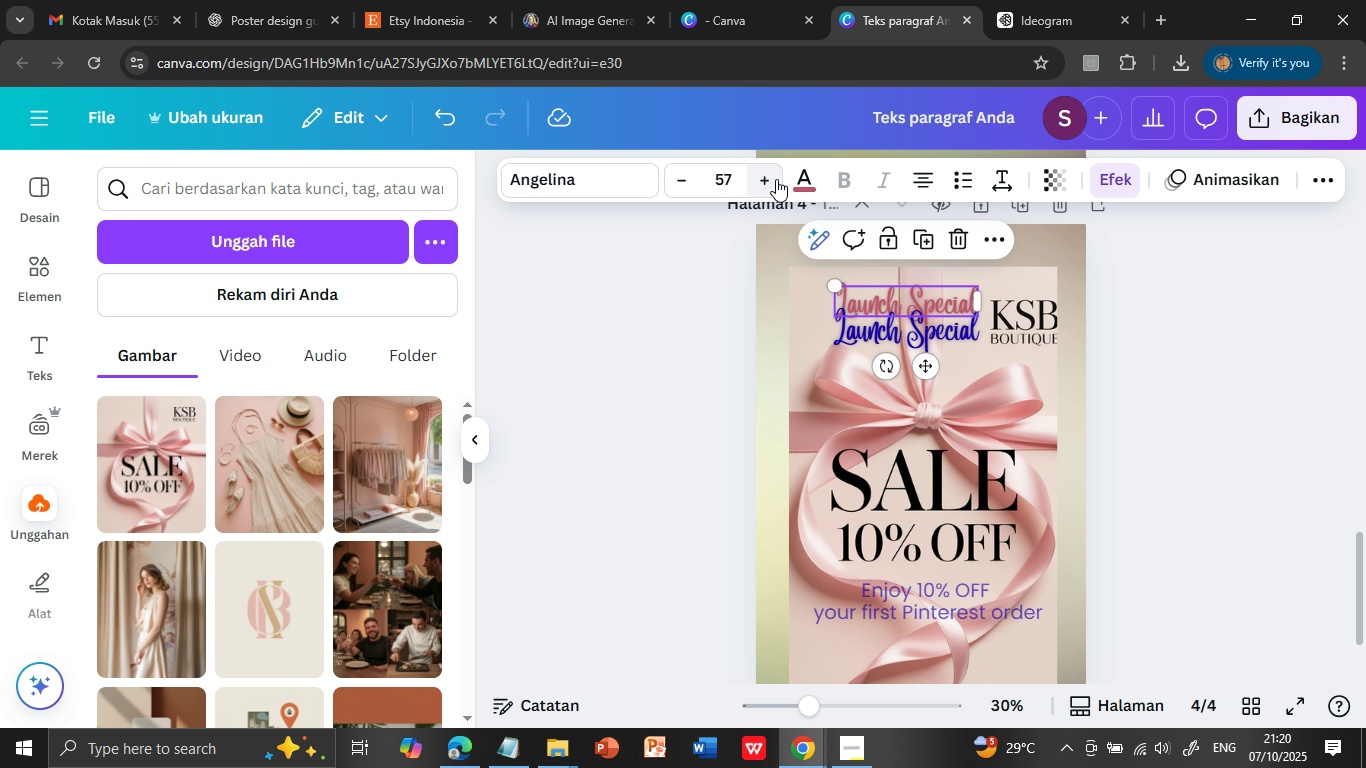 
triple_click([776, 179])
 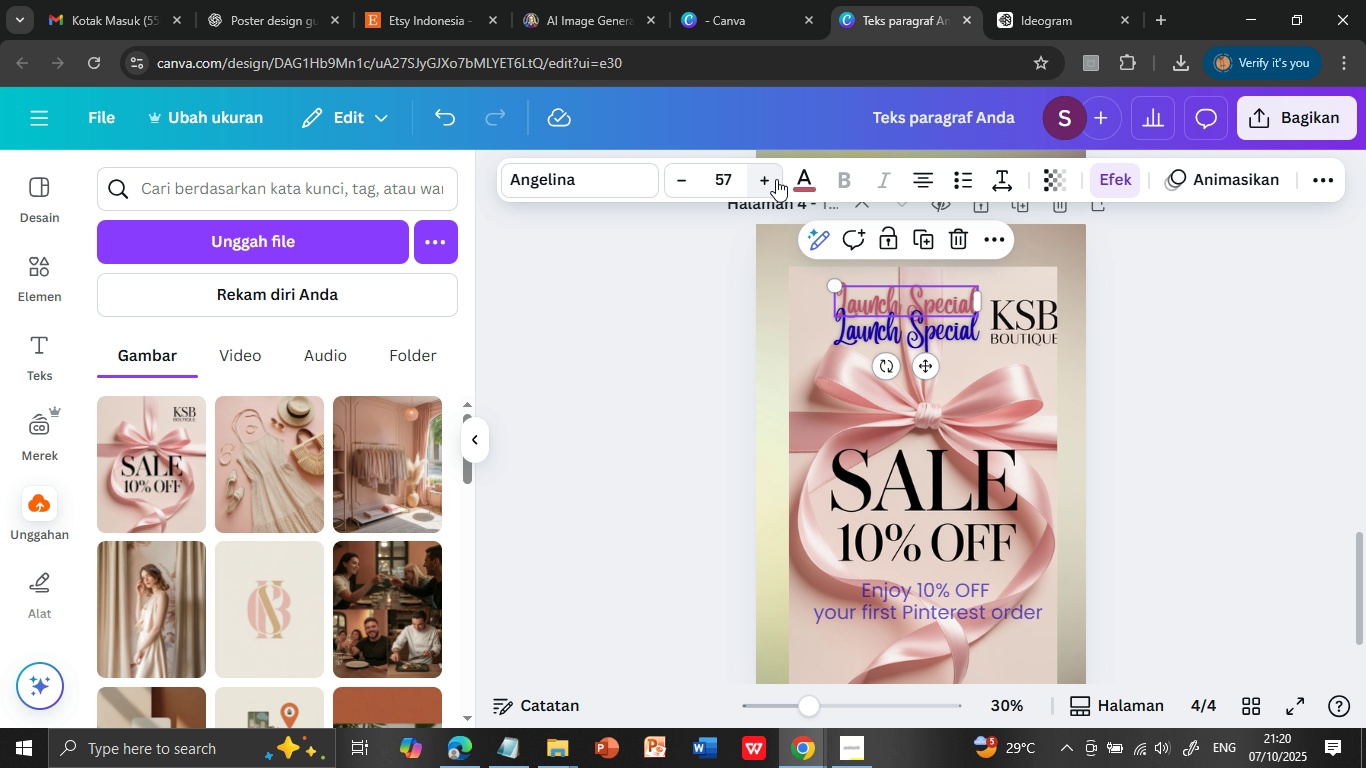 
triple_click([776, 179])
 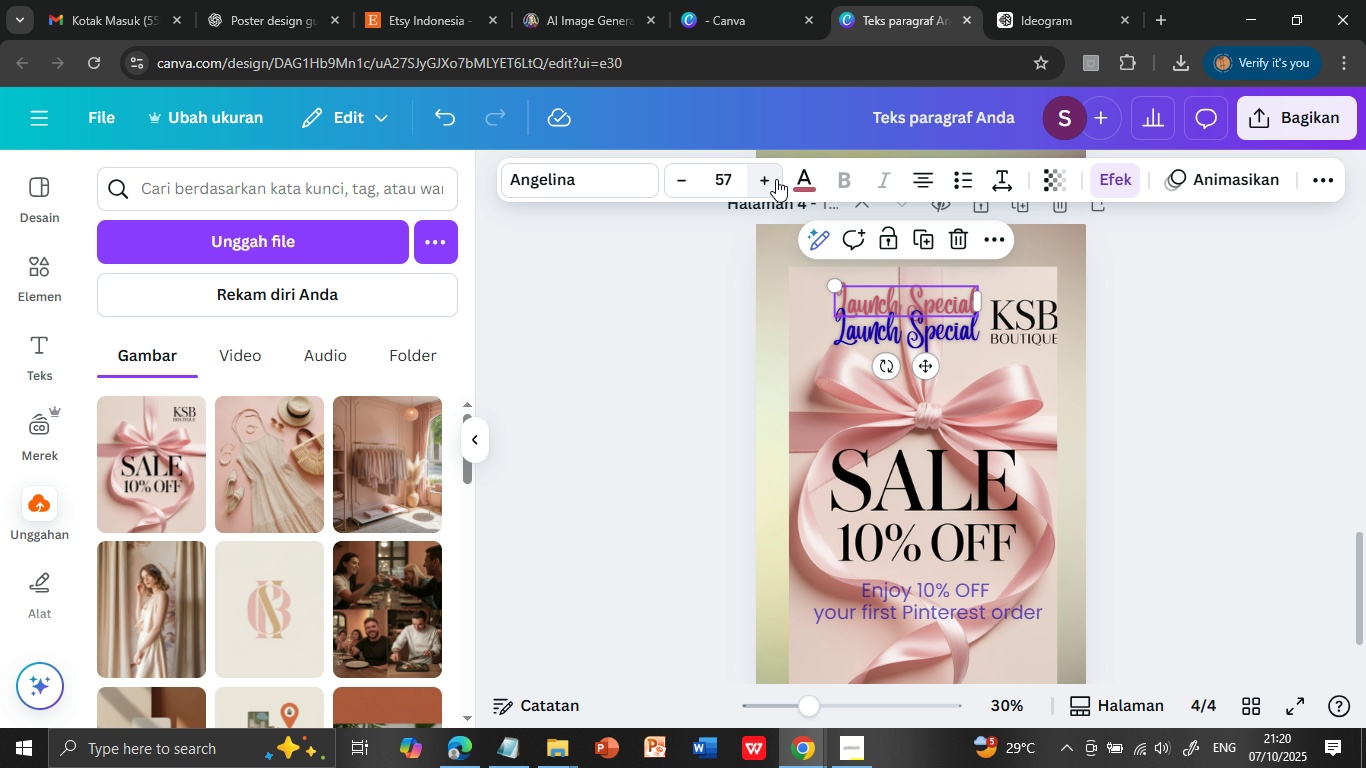 
triple_click([776, 179])
 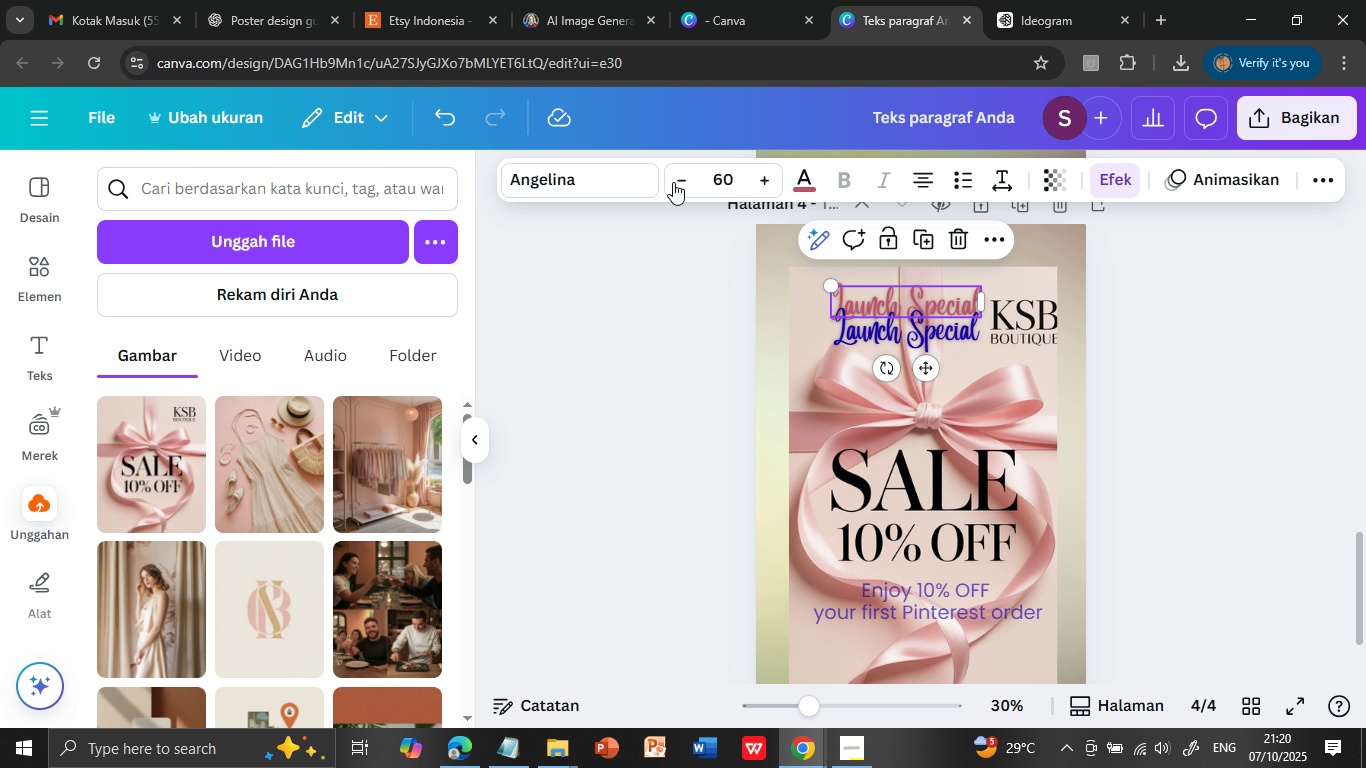 
triple_click([776, 179])
 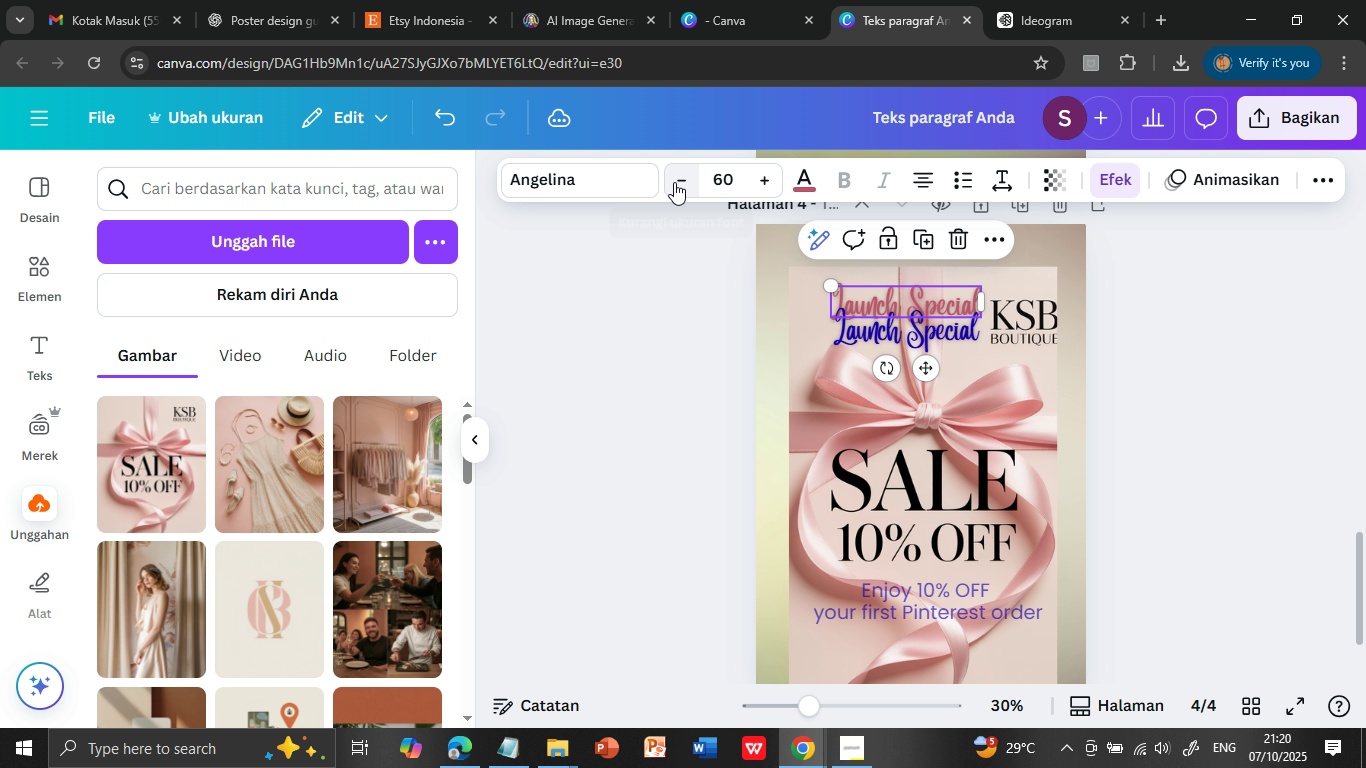 
left_click([674, 182])